 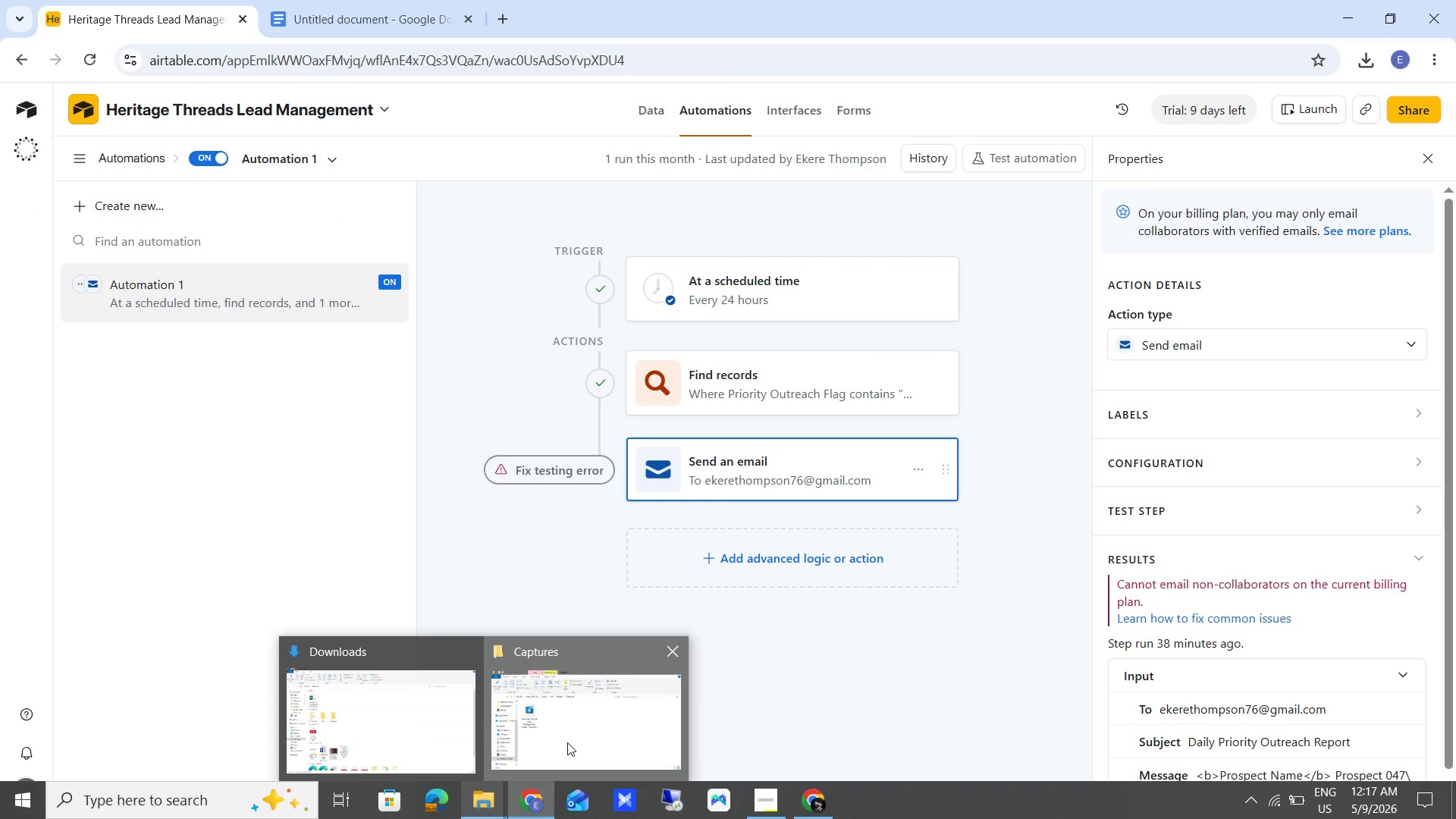 
left_click([567, 742])
 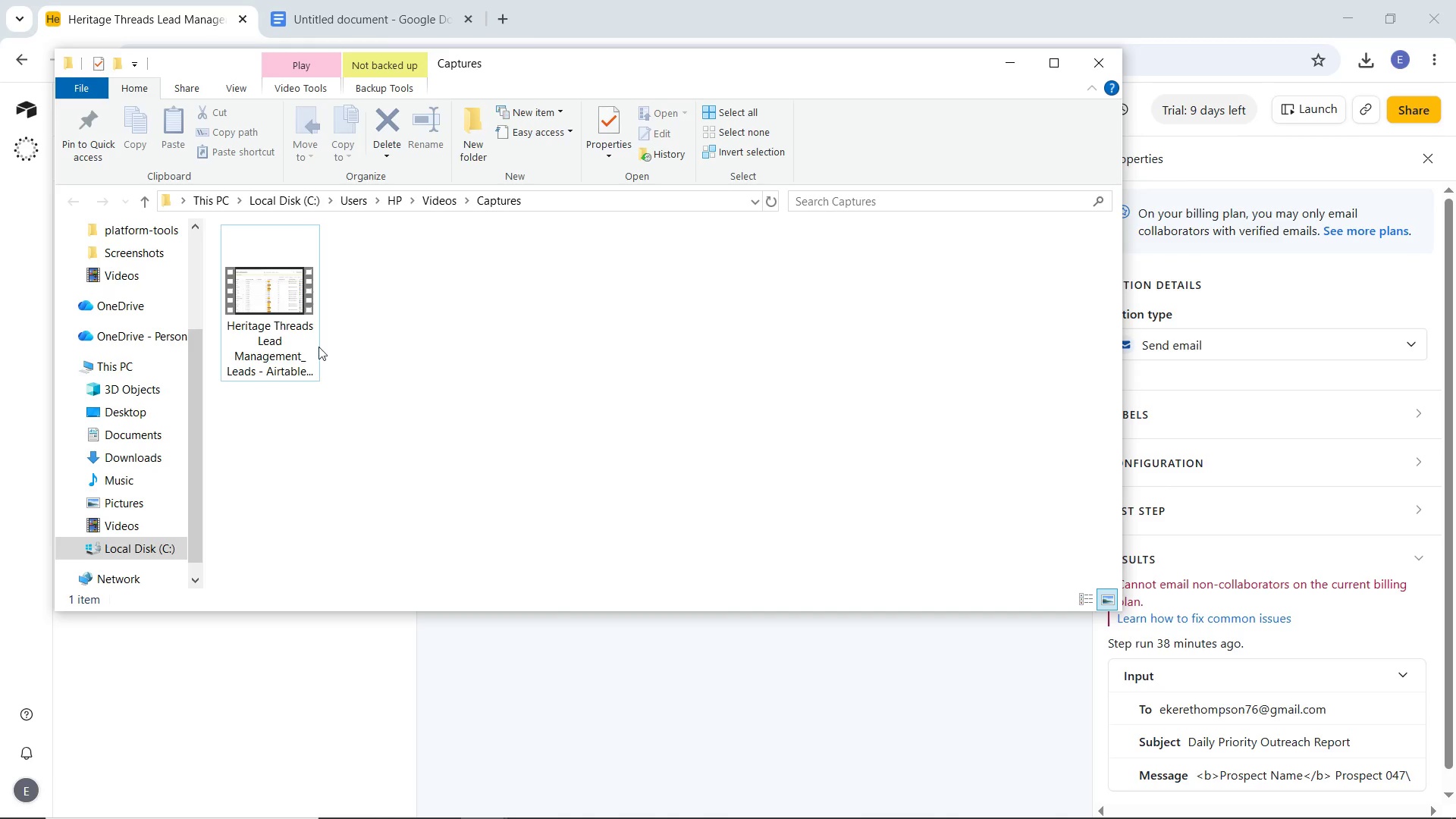 
right_click([271, 312])
 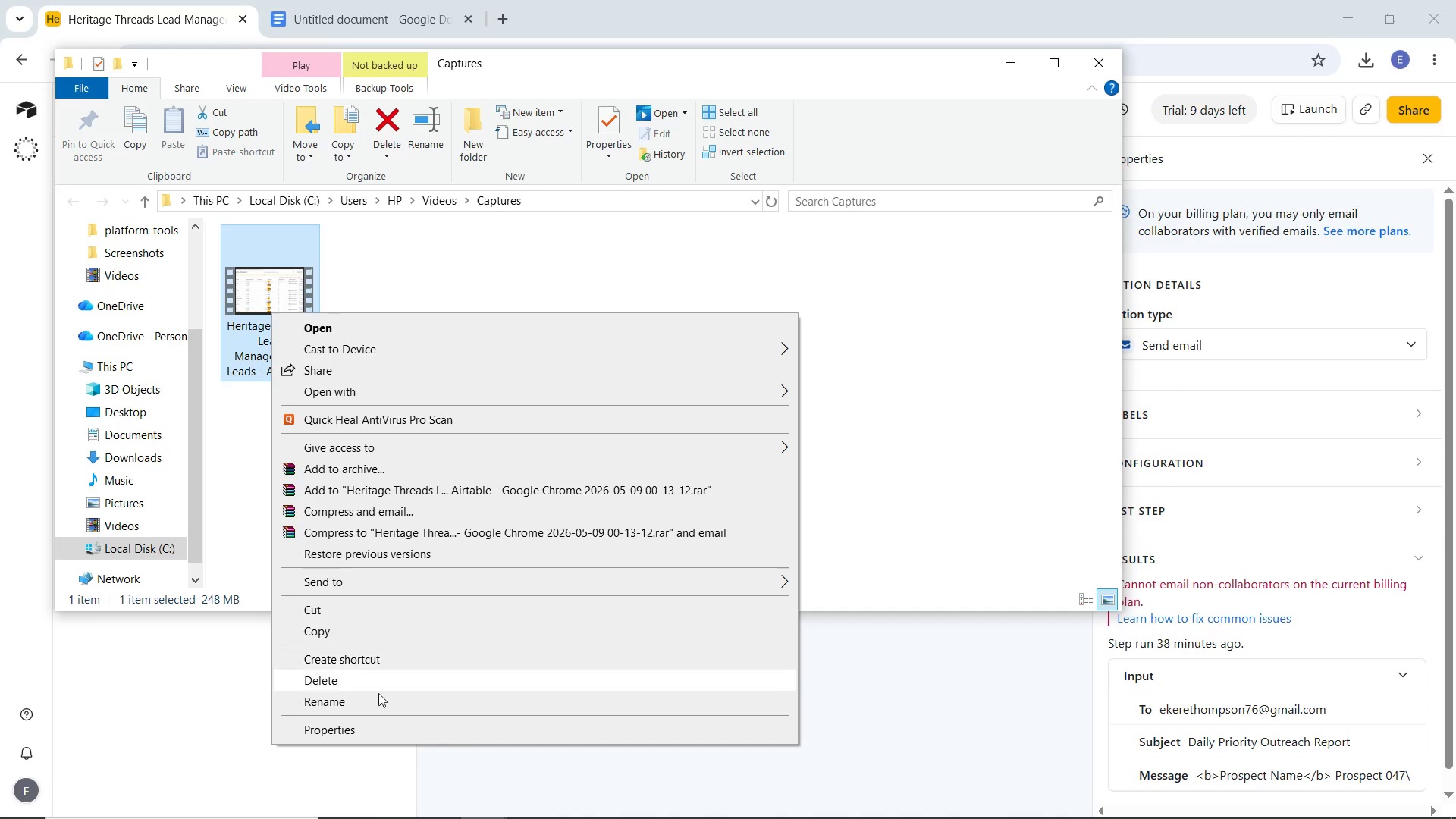 
left_click([362, 707])
 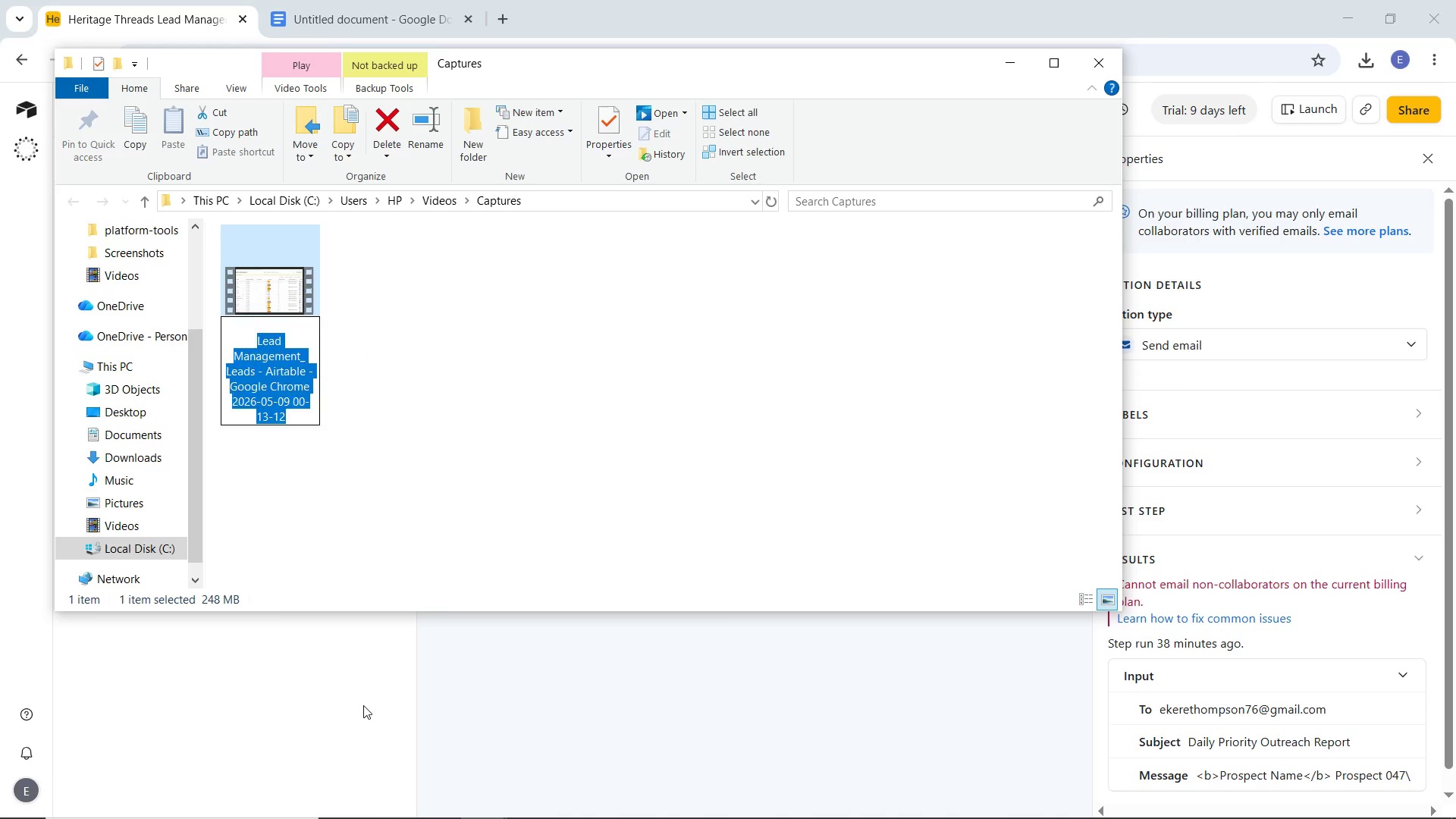 
type(heritage-threads-demo)
 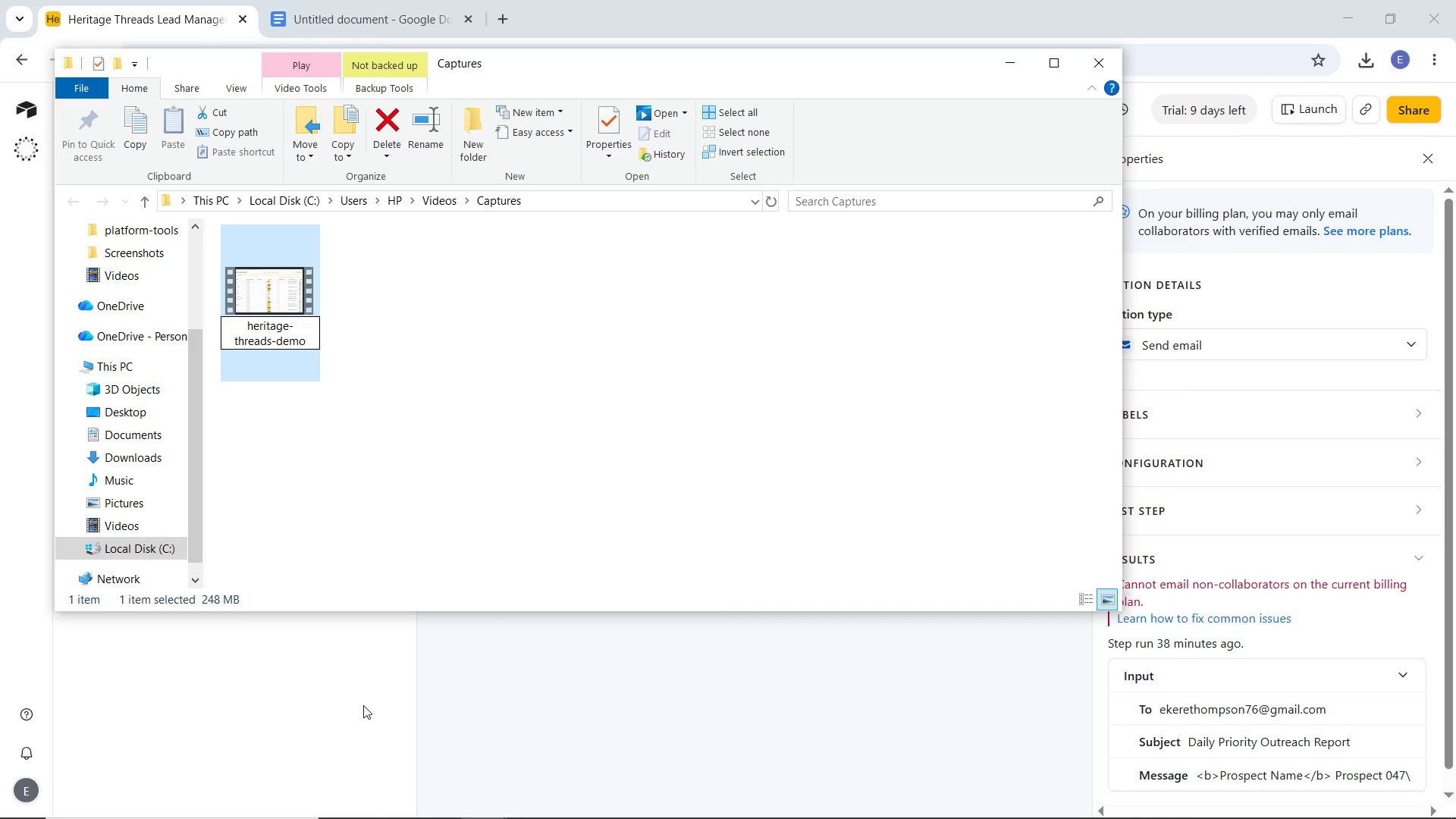 
key(Enter)
 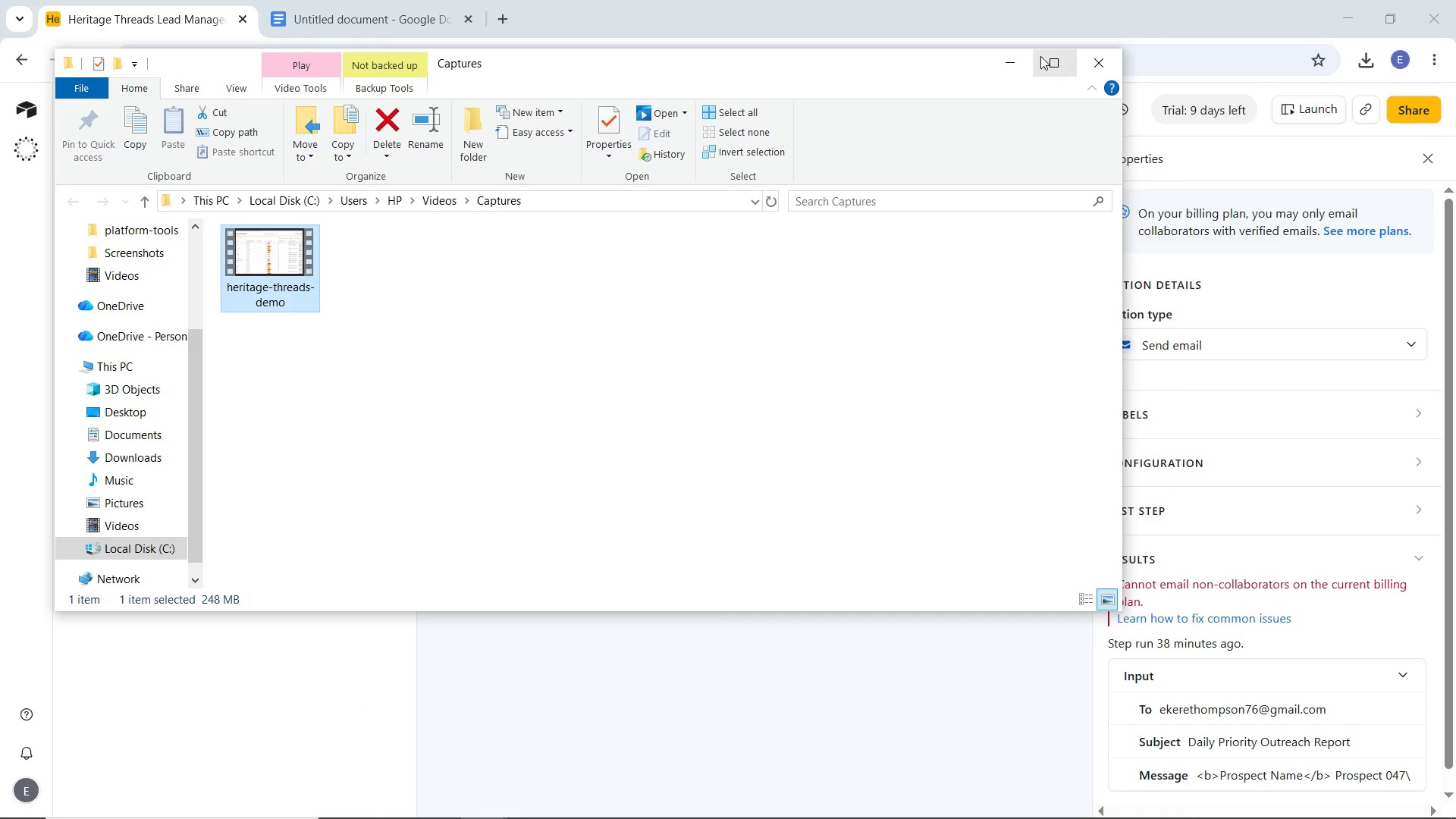 
left_click([1011, 58])
 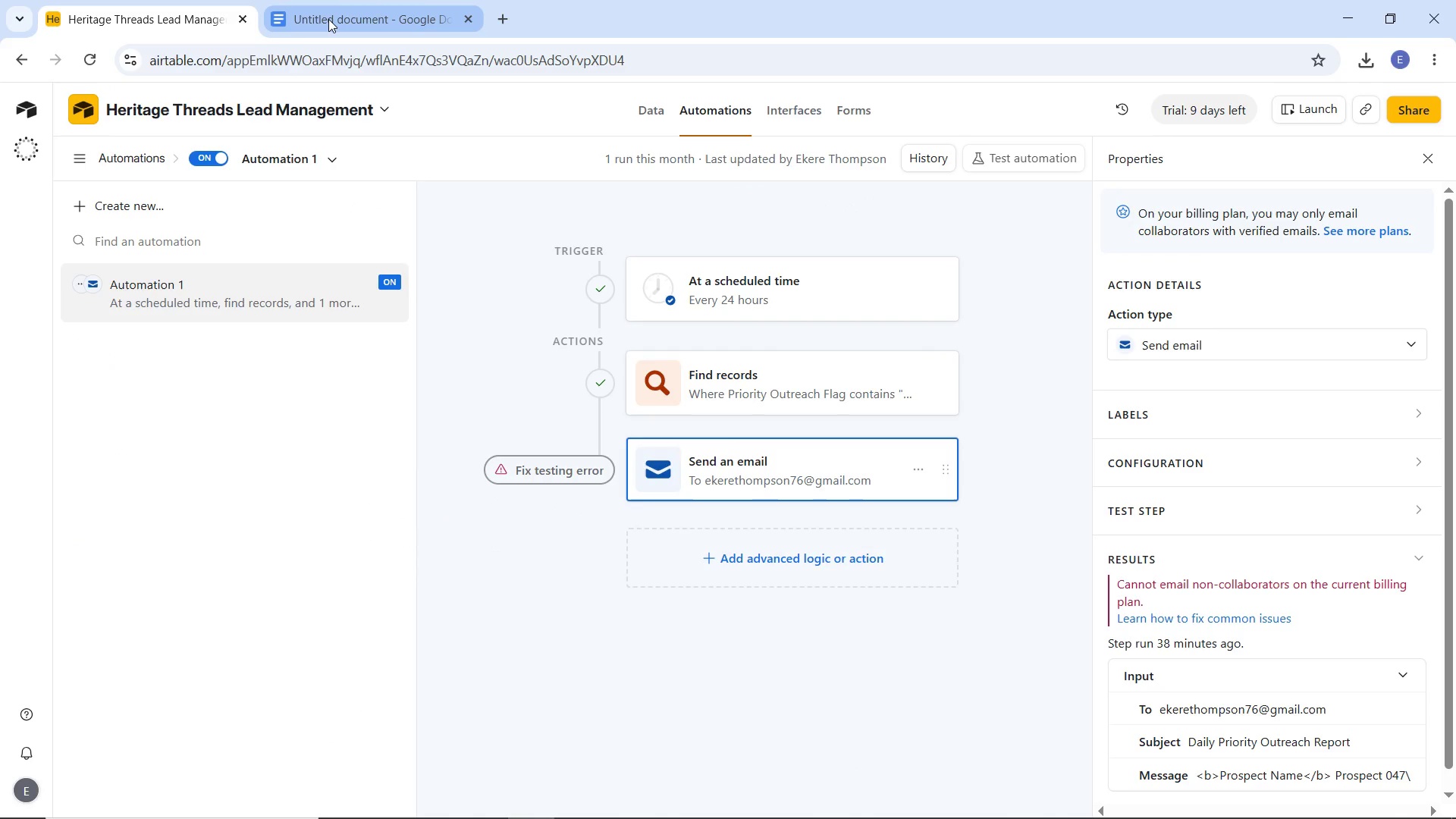 
wait(6.7)
 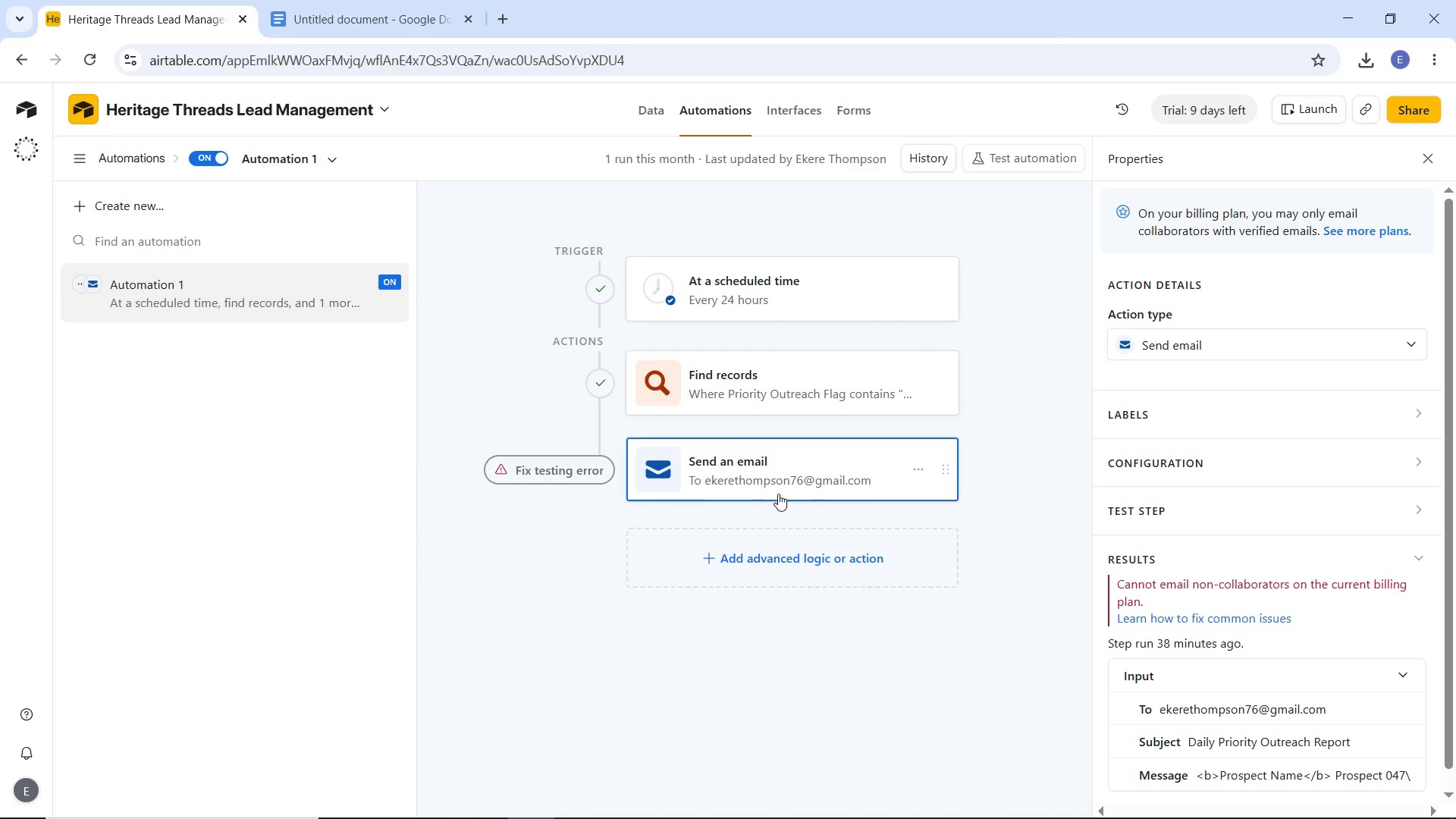 
left_click([328, 16])
 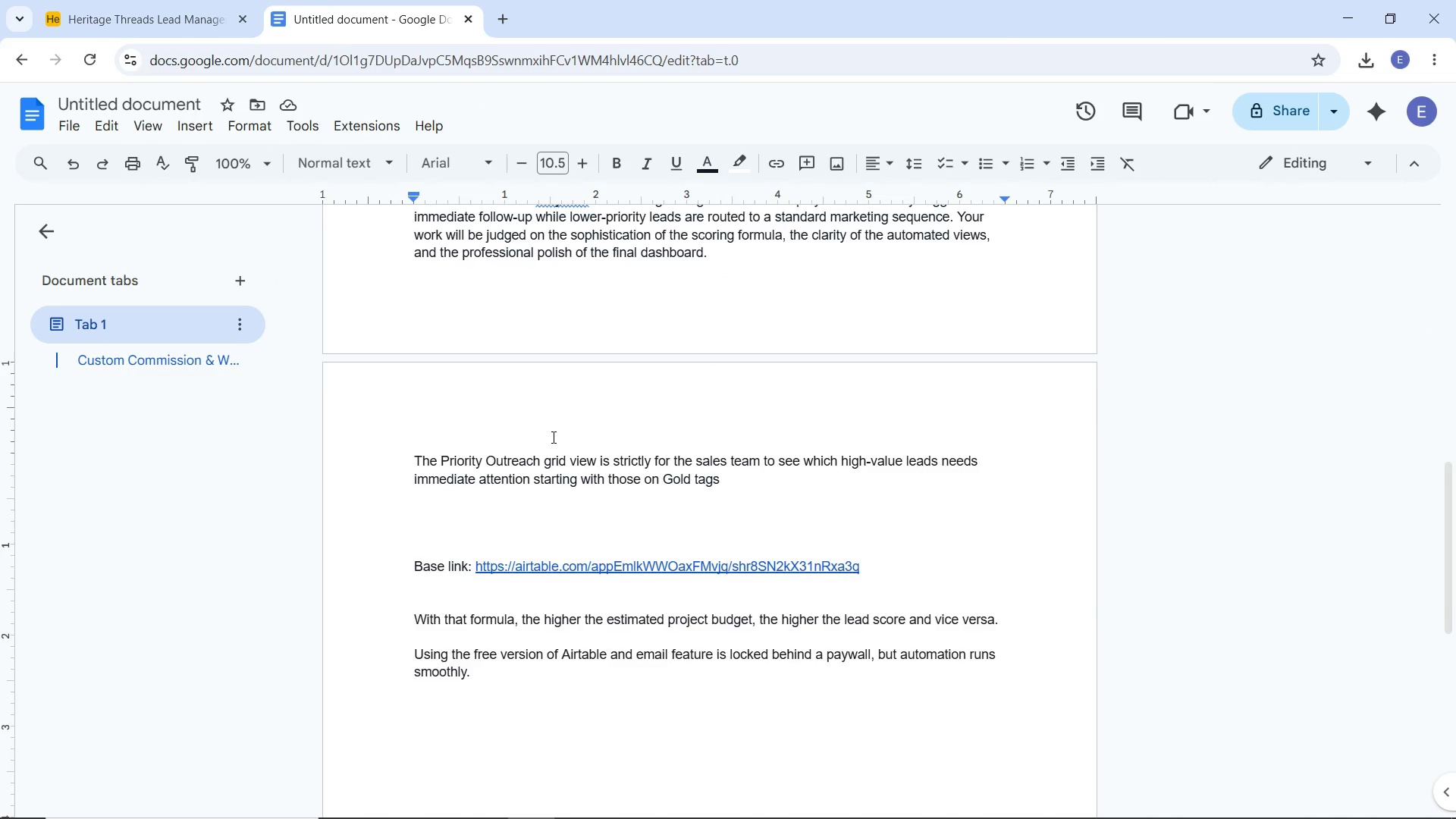 
scroll: coordinate [552, 432], scroll_direction: up, amount: 4.0
 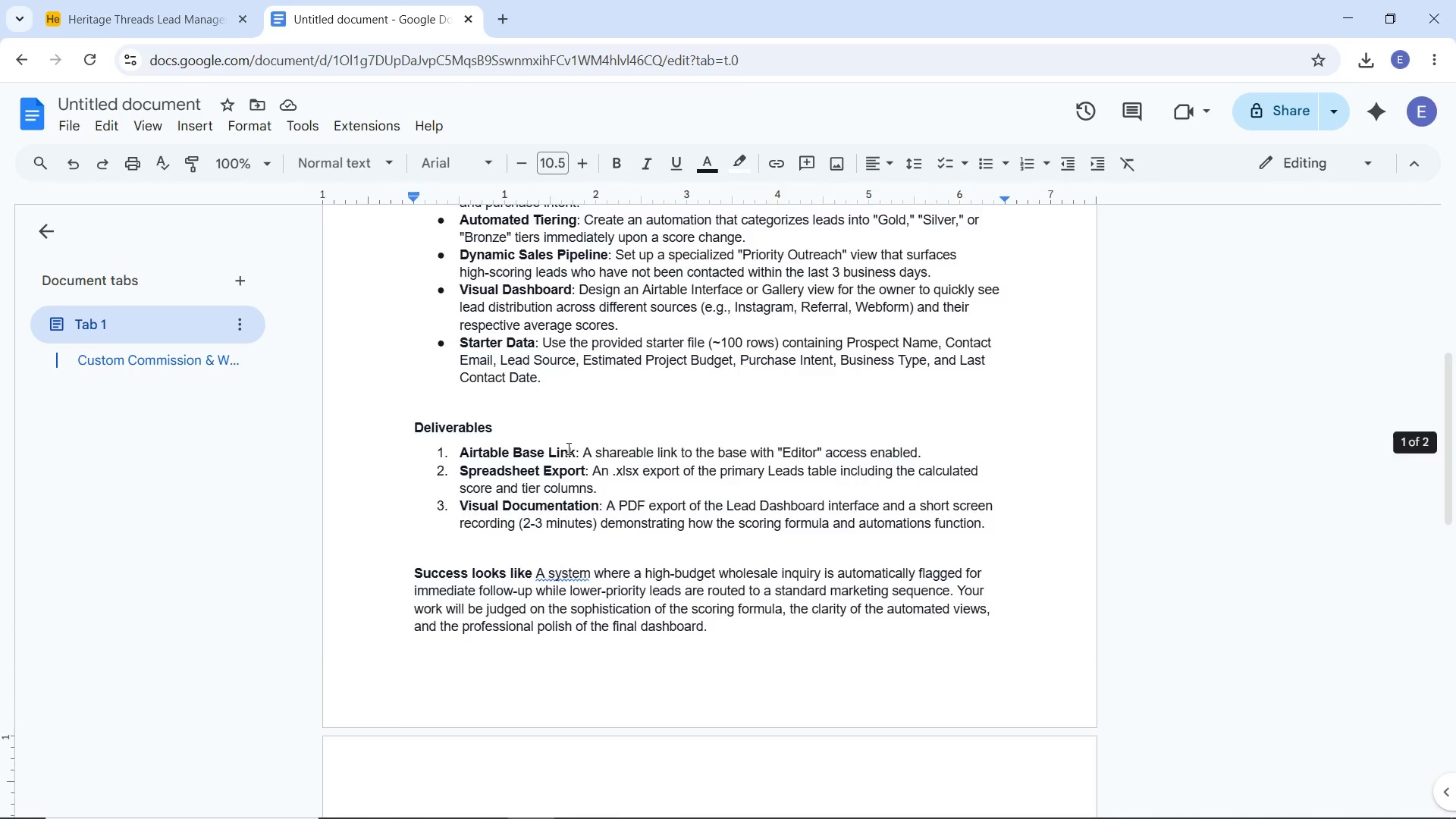 
scroll: coordinate [569, 446], scroll_direction: down, amount: 2.0
 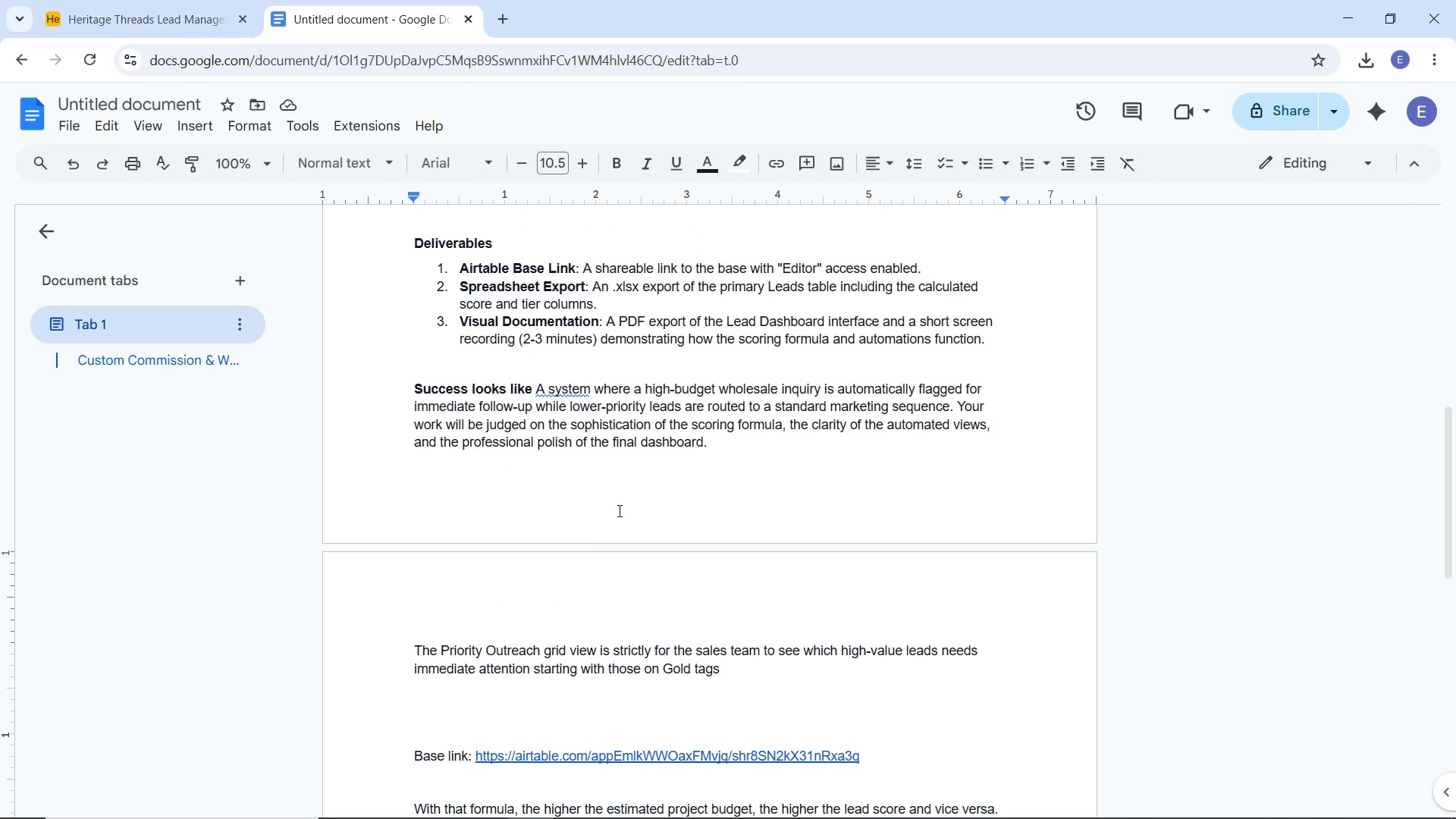 